 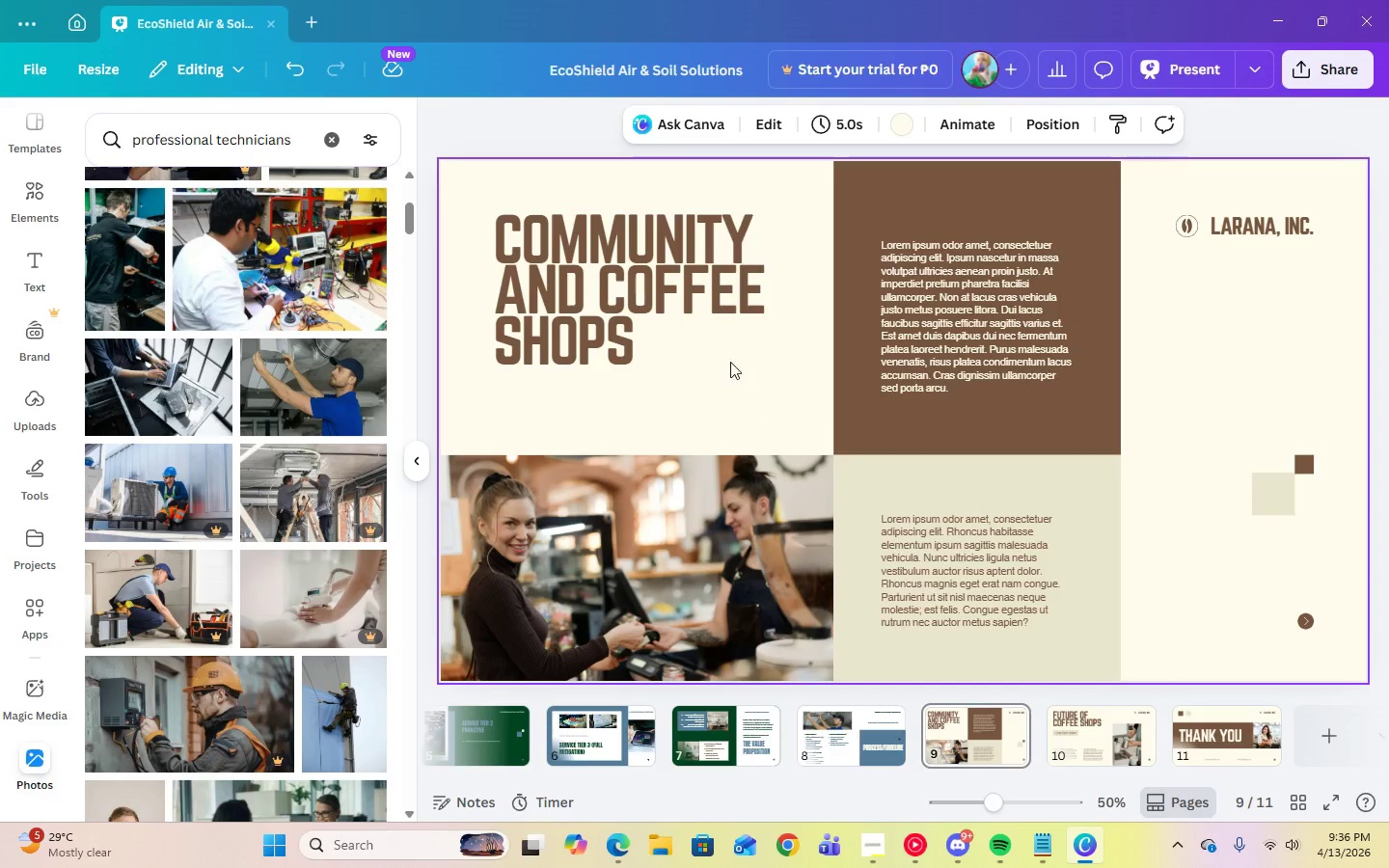 
left_click([889, 123])
 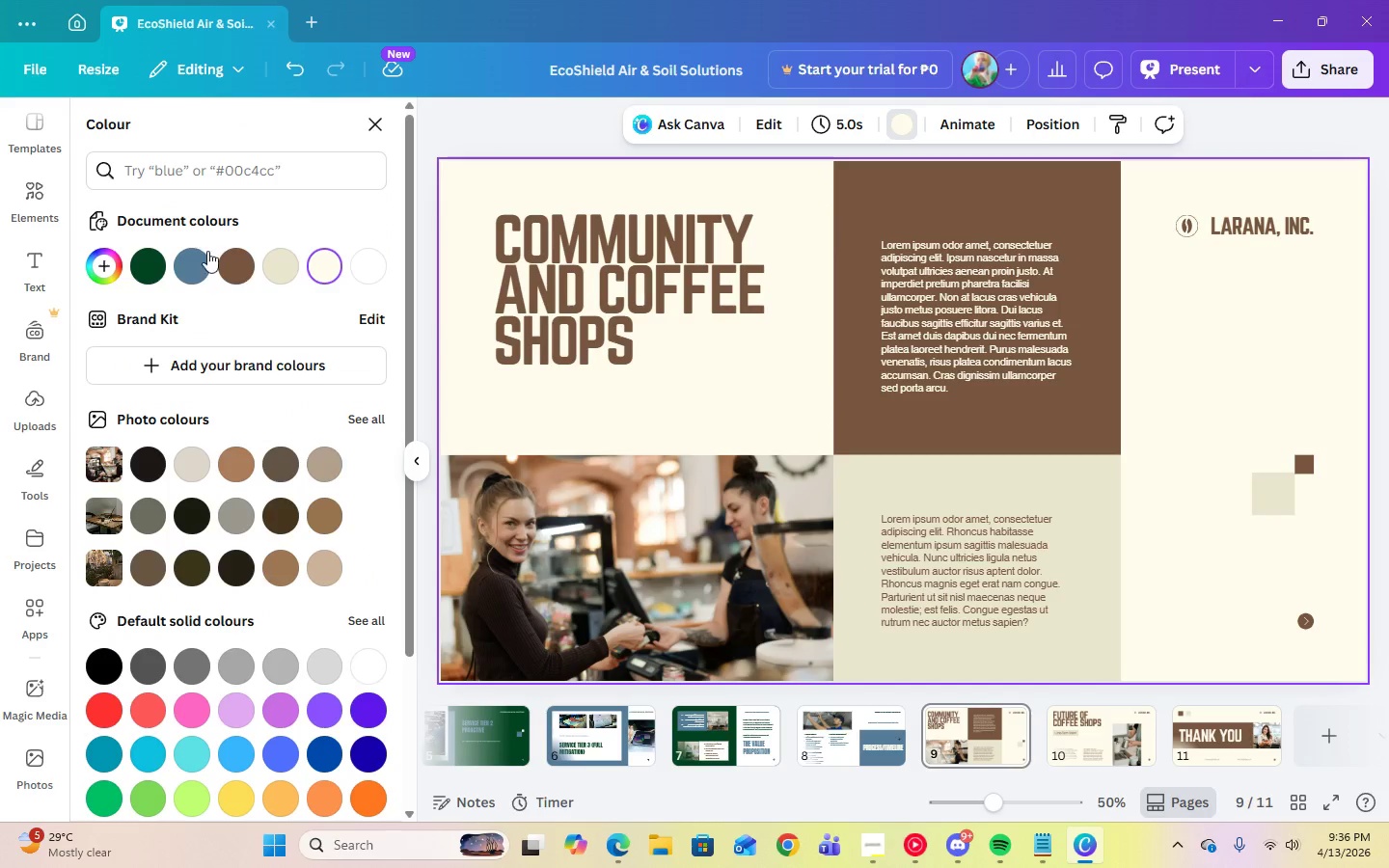 
left_click([204, 258])
 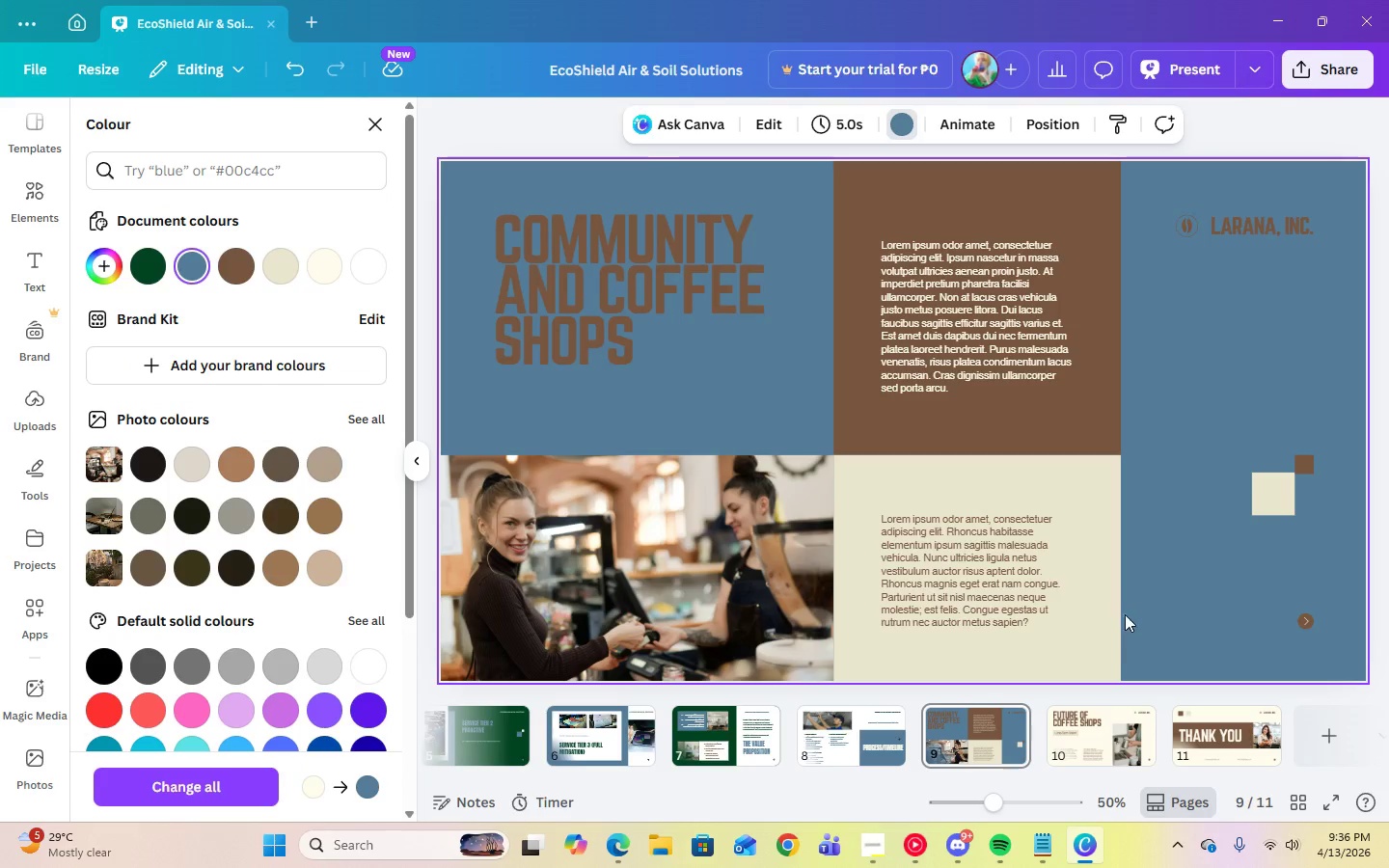 
wait(5.41)
 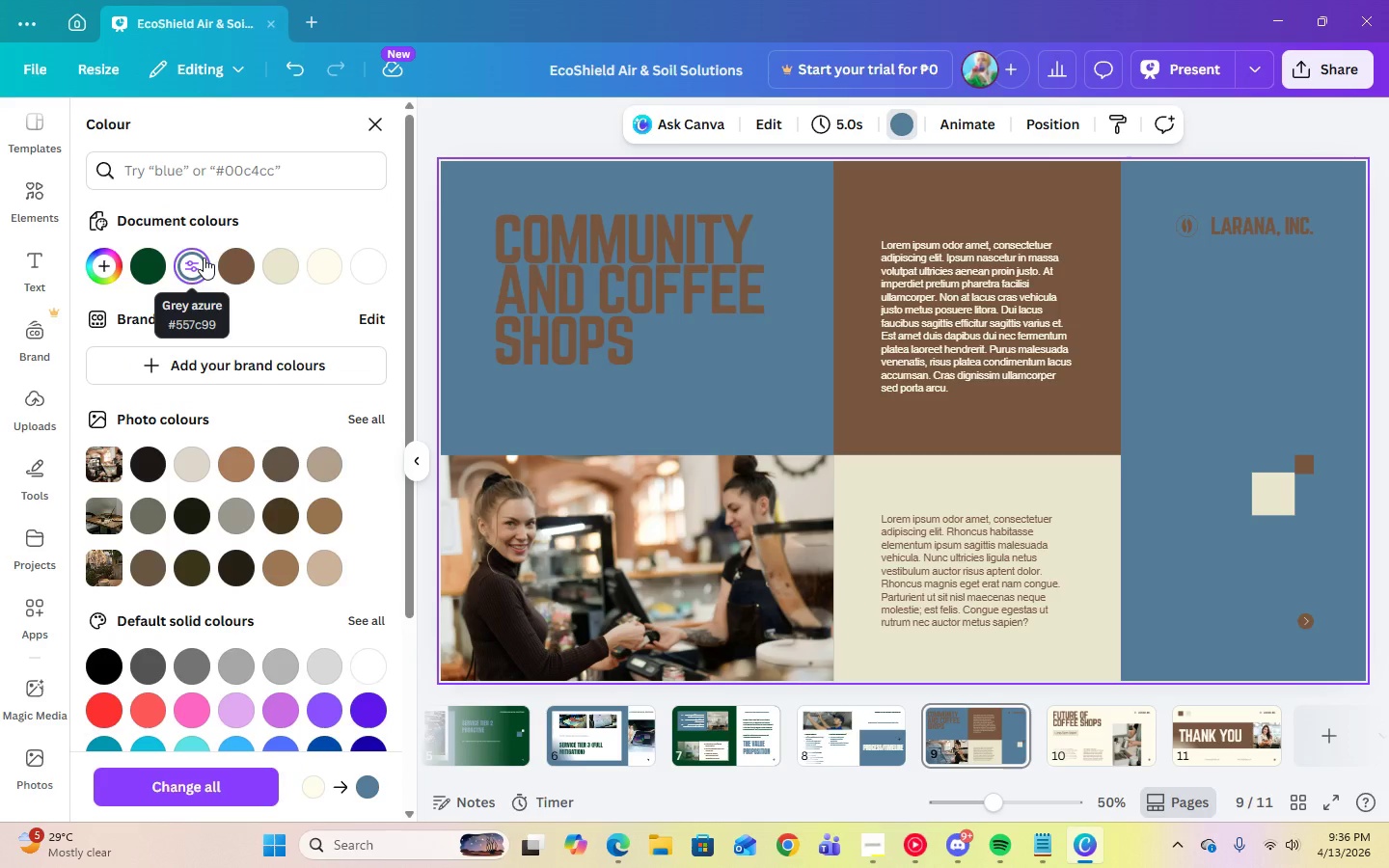 
left_click([737, 746])
 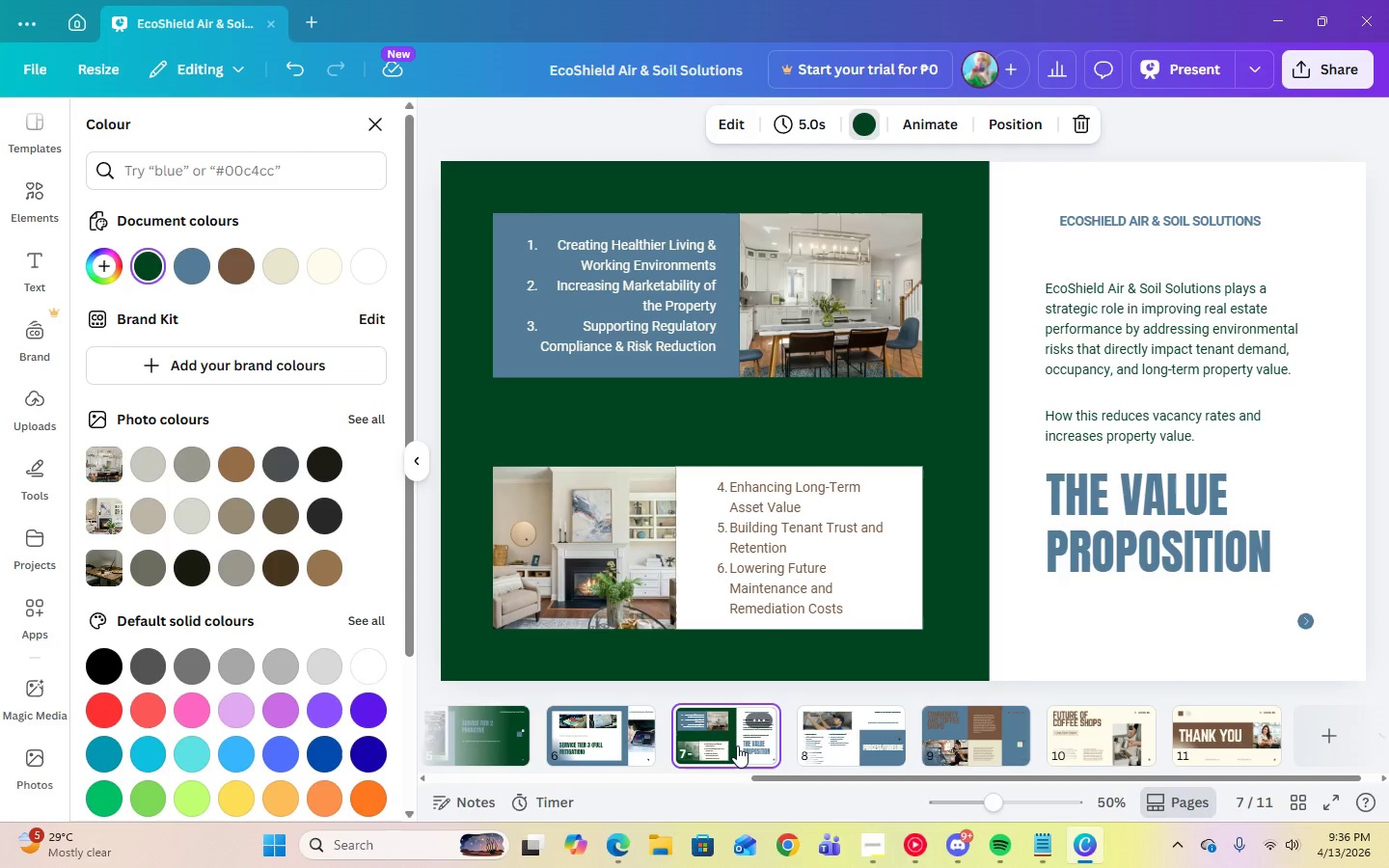 
left_click([756, 721])
 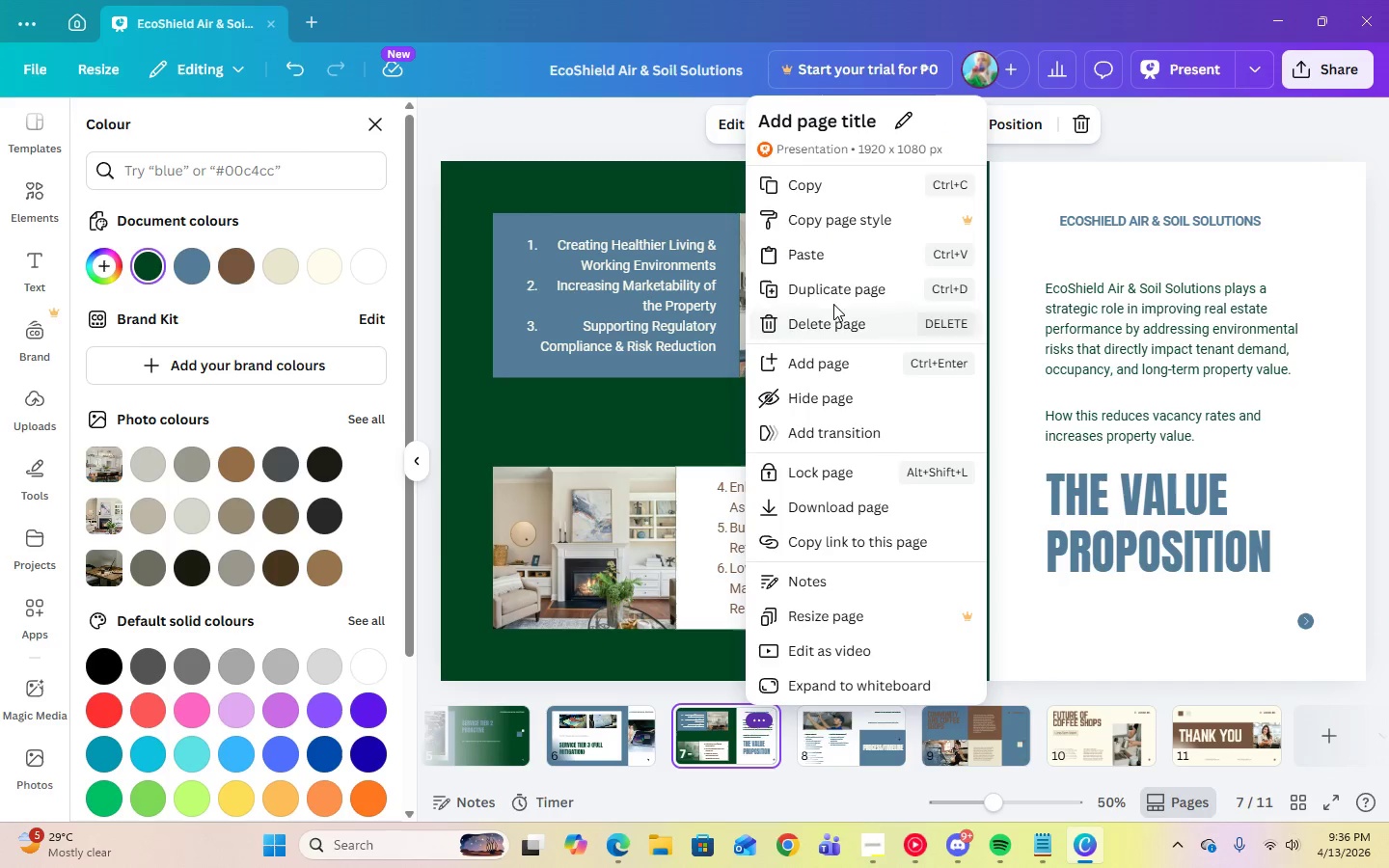 
left_click([831, 297])
 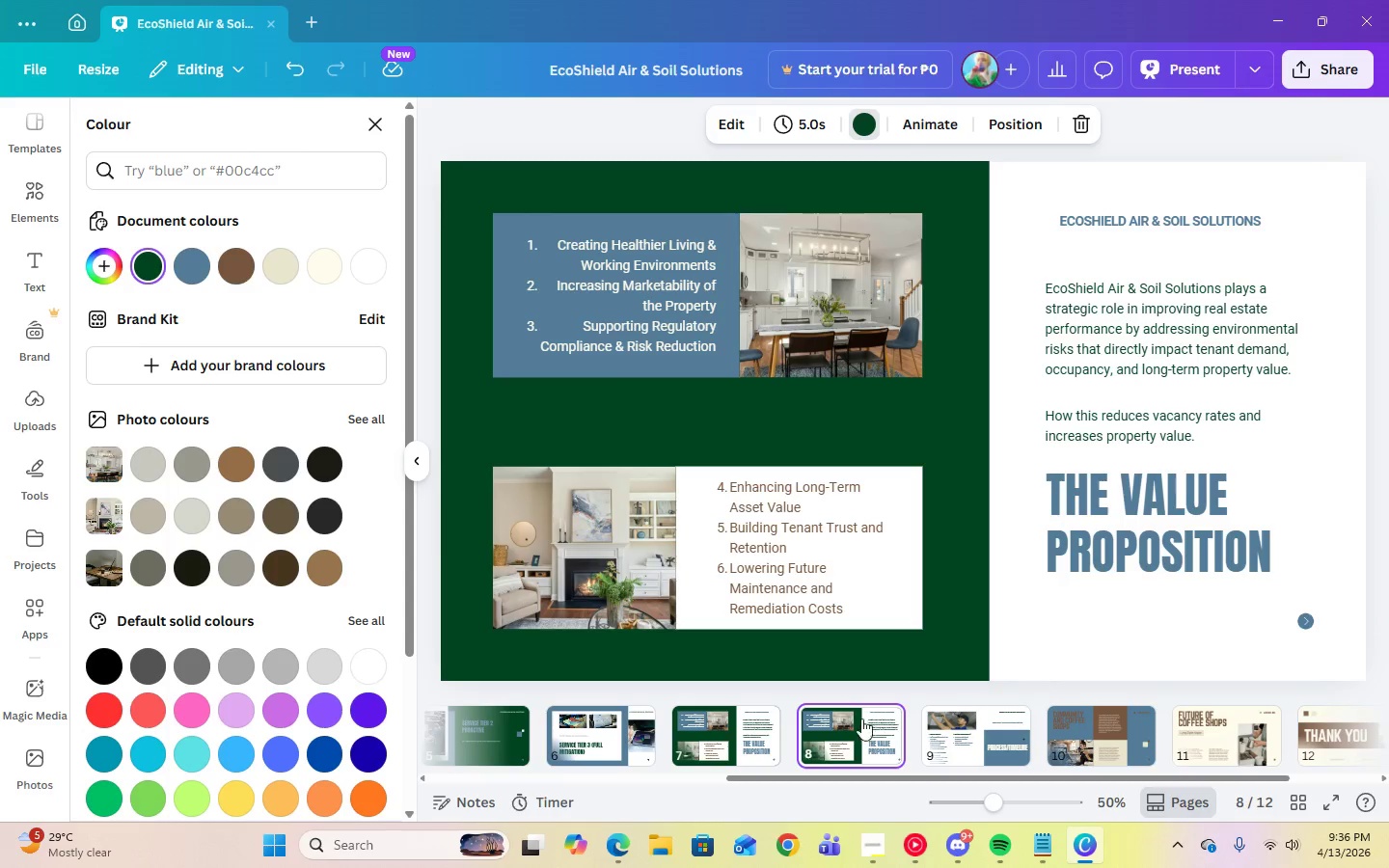 
left_click_drag(start_coordinate=[851, 738], to_coordinate=[1053, 726])
 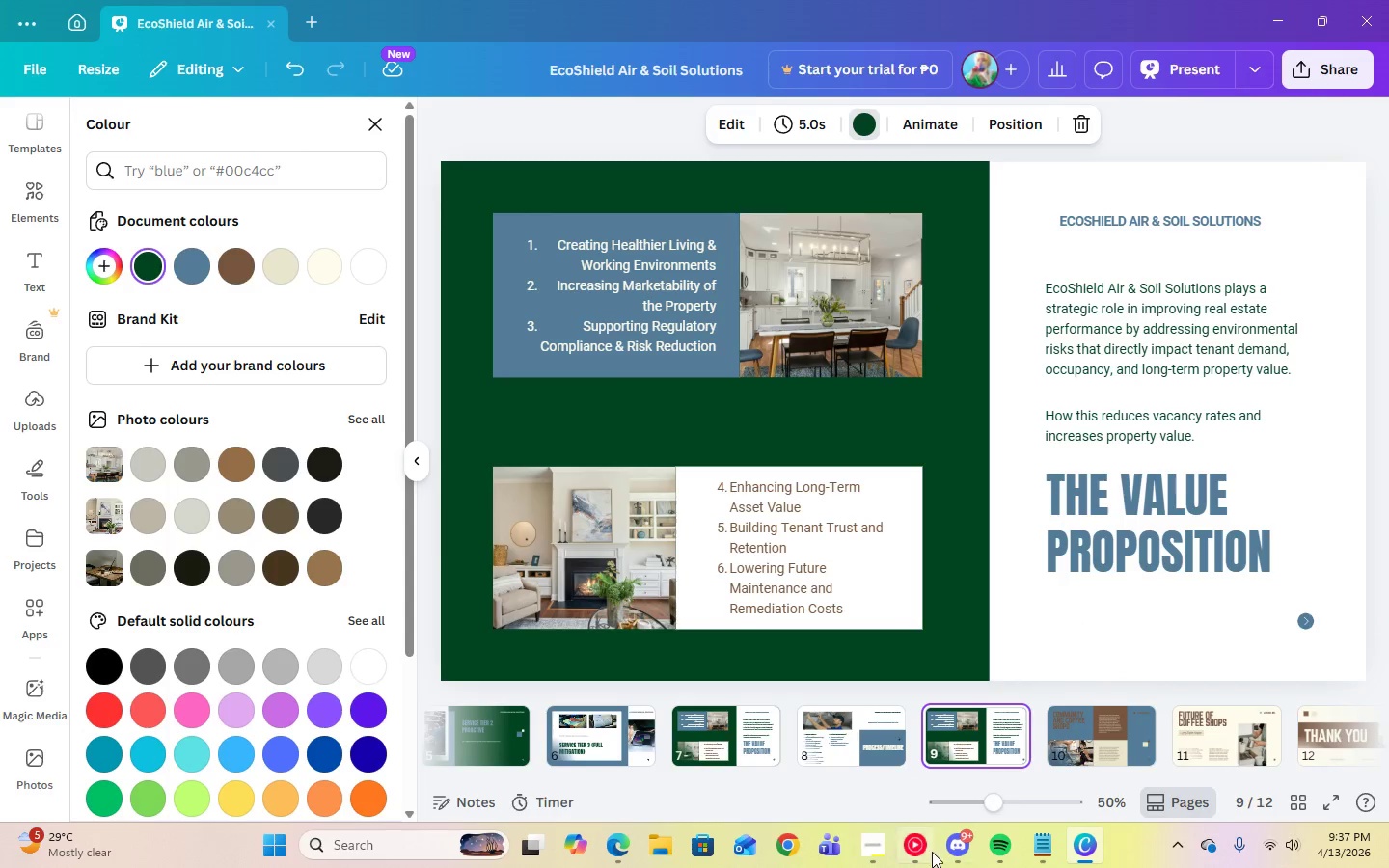 
left_click([877, 851])
 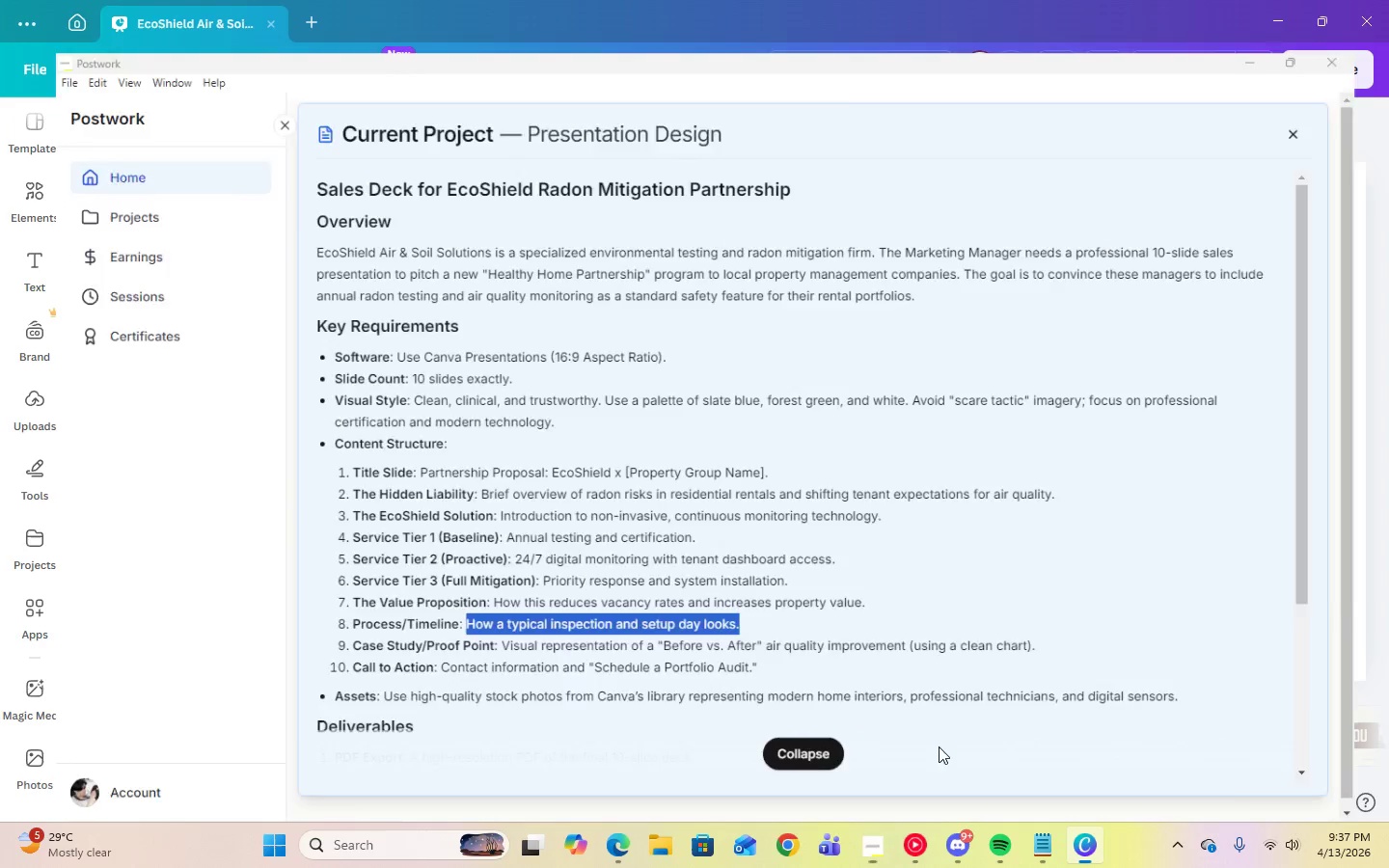 
double_click([1075, 552])
 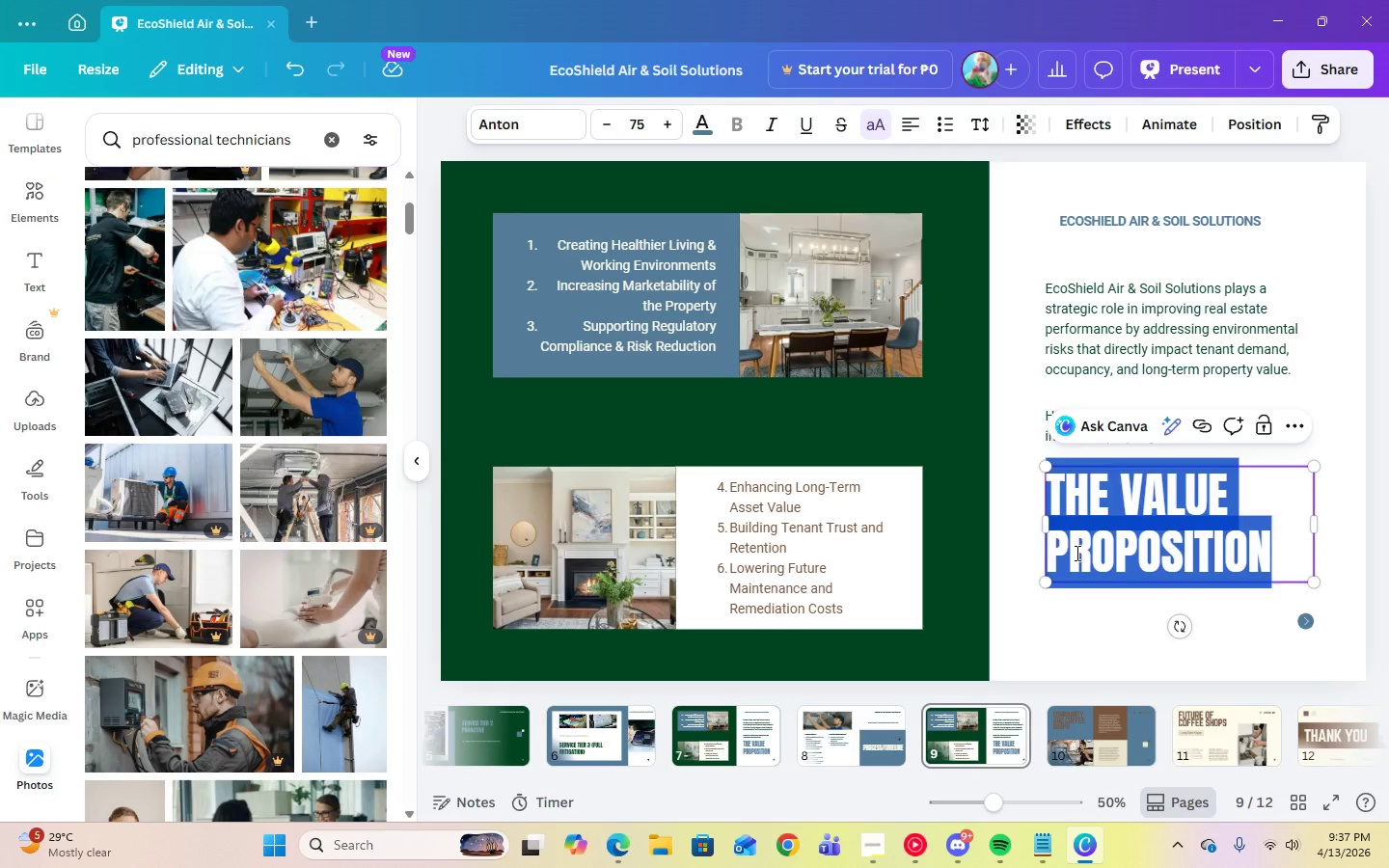 
type(case su)
key(Backspace)
type(tudy/proof point)
 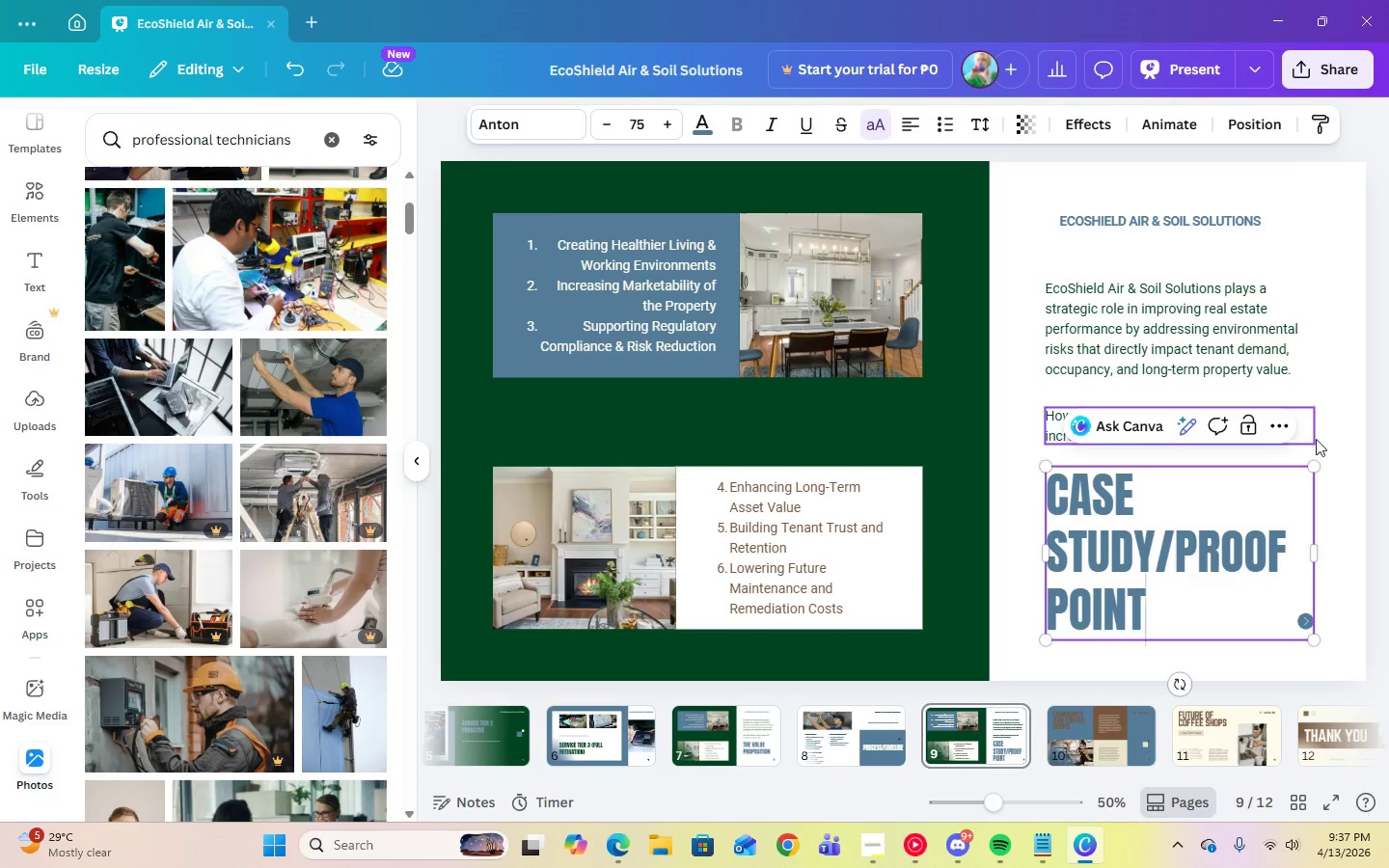 
left_click([1347, 435])
 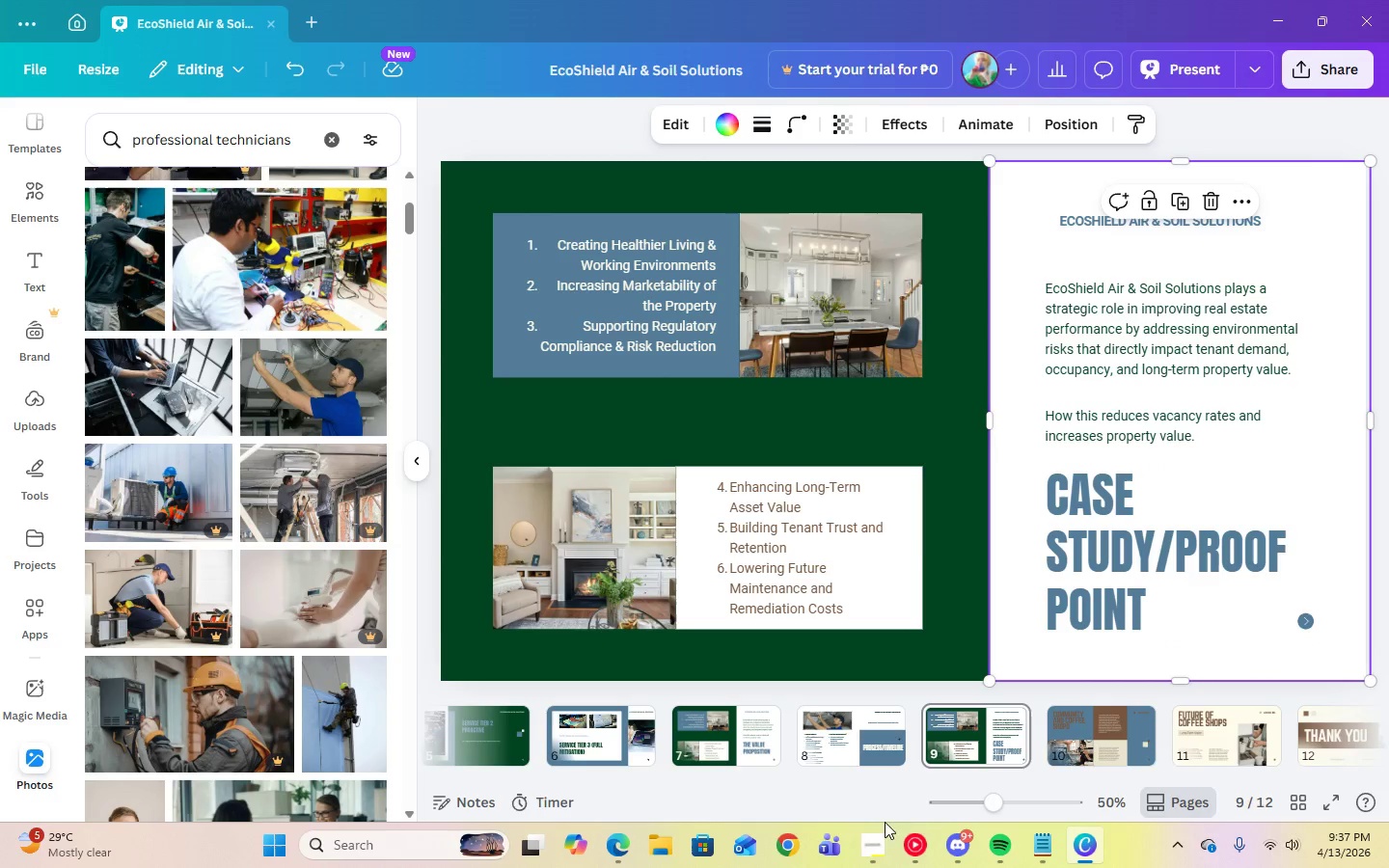 
left_click([883, 835])